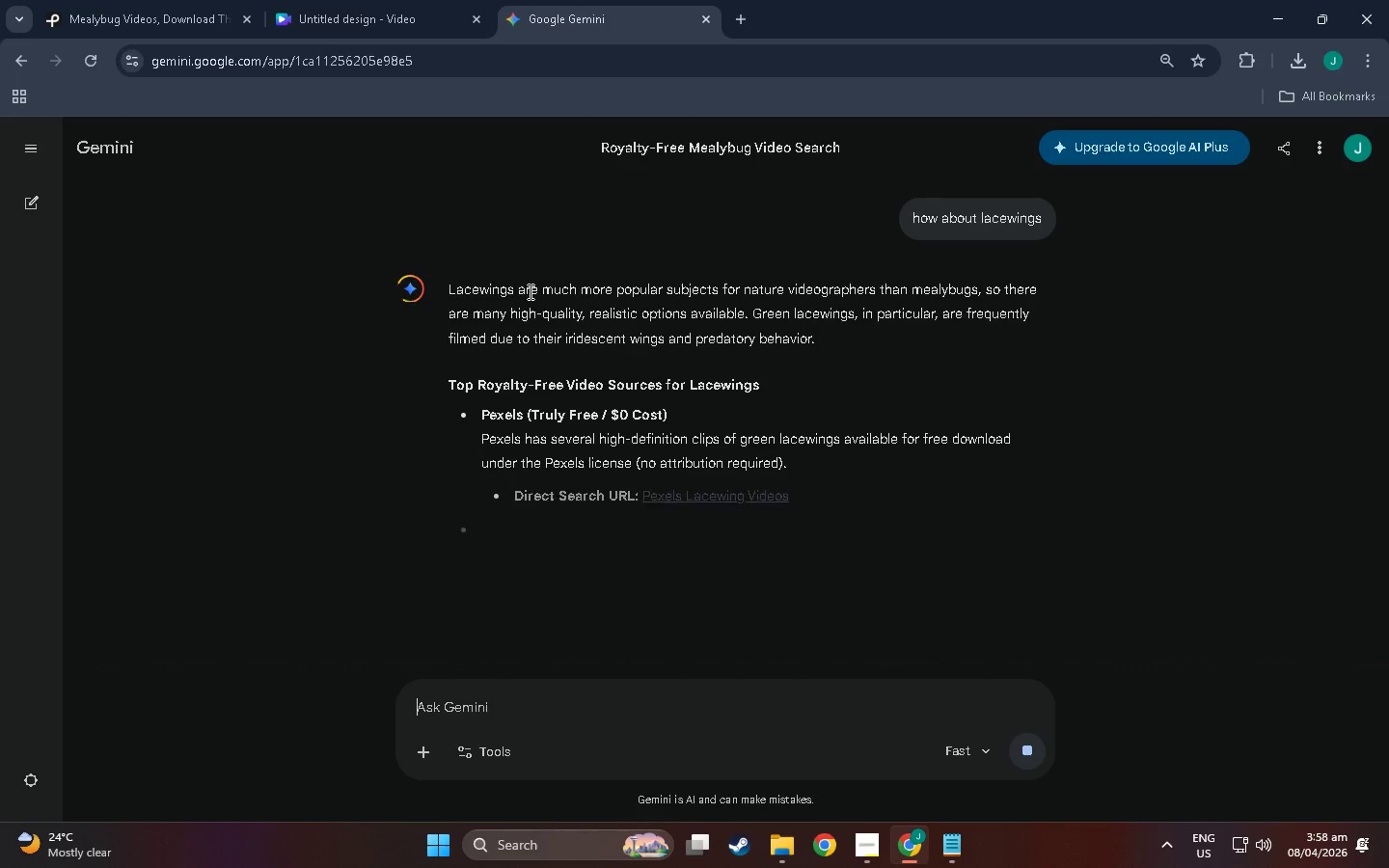 
wait(5.94)
 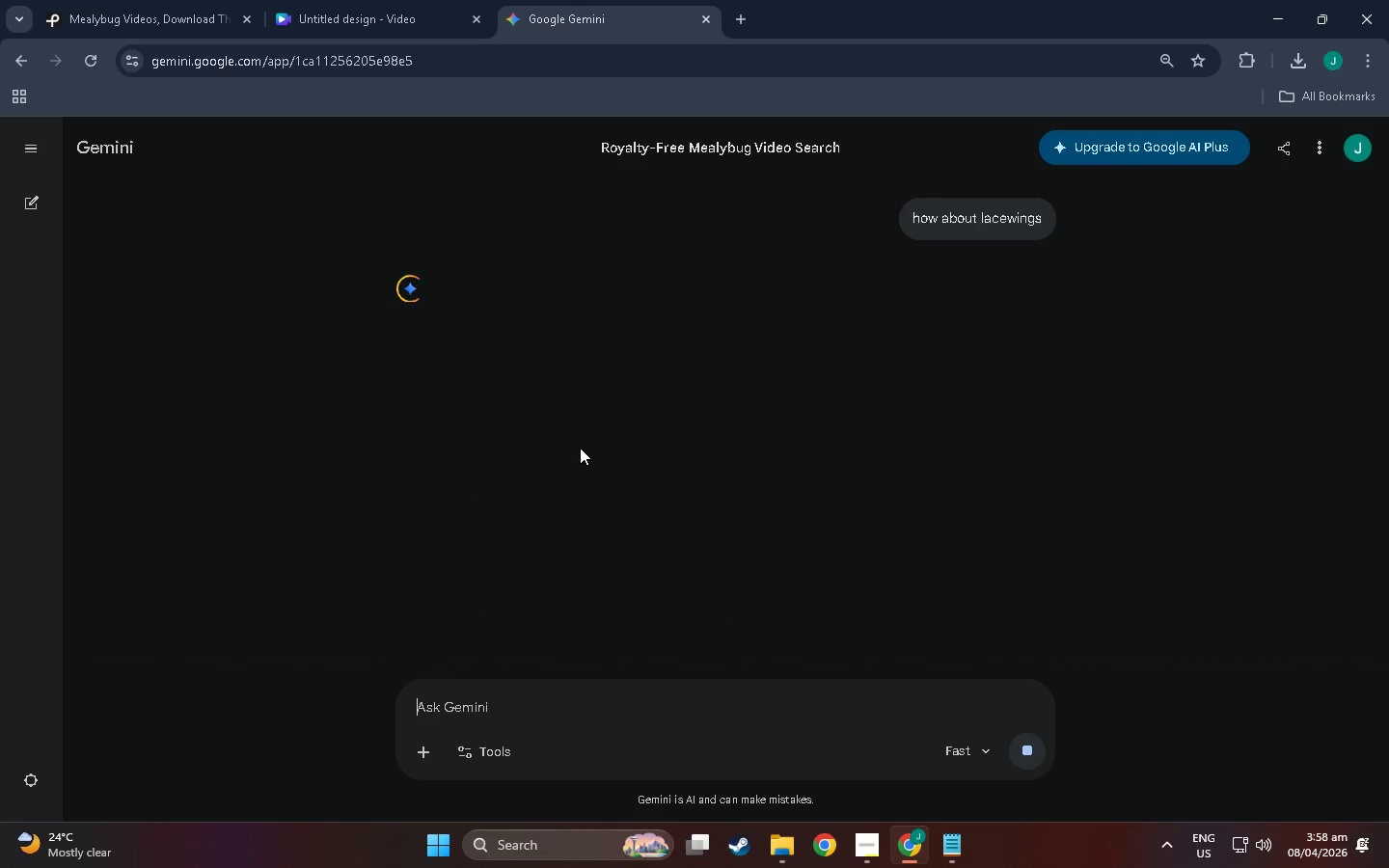 
scroll: coordinate [772, 305], scroll_direction: down, amount: 2.0
 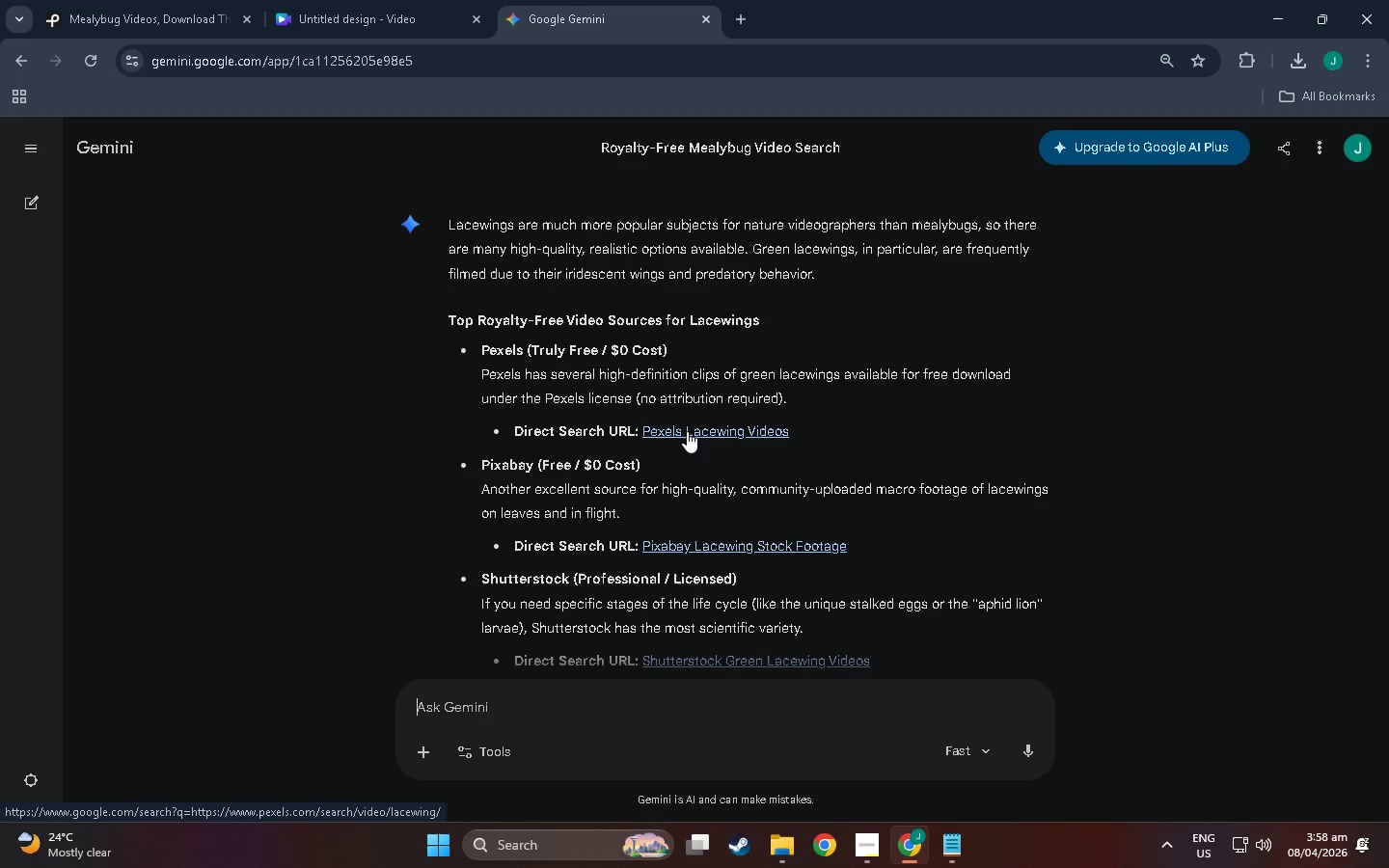 
right_click([687, 431])
 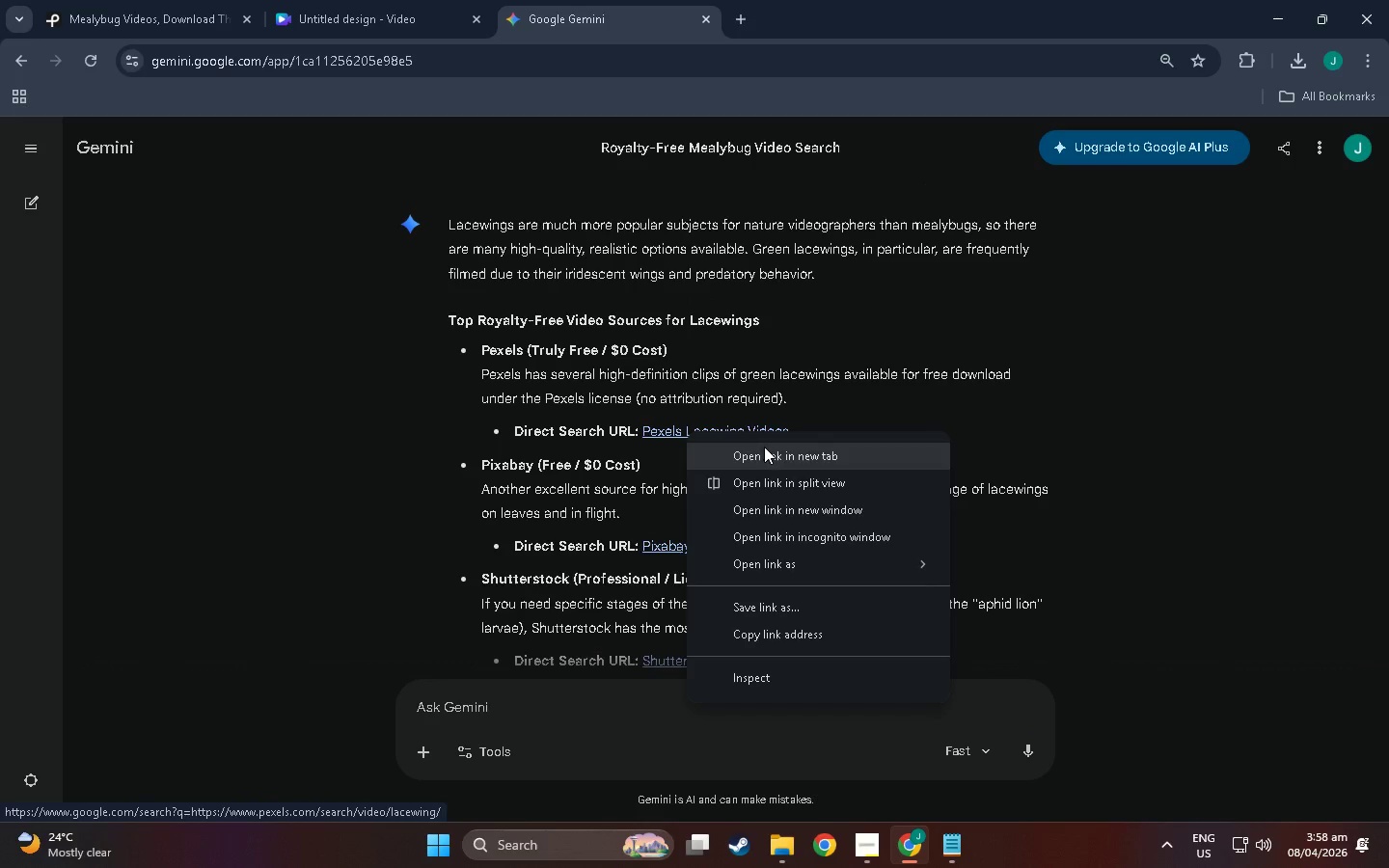 
left_click([764, 447])
 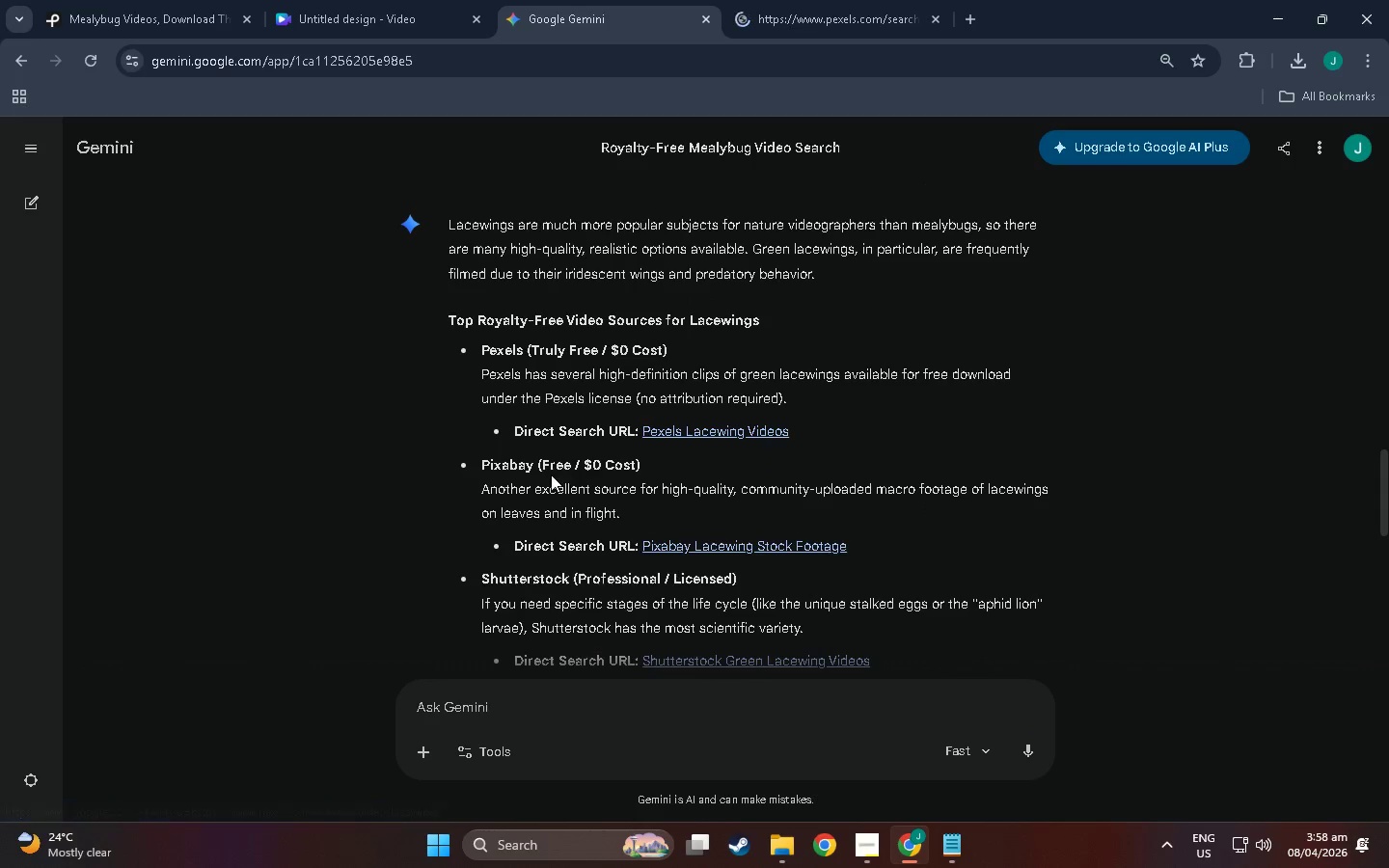 
scroll: coordinate [551, 475], scroll_direction: down, amount: 1.0
 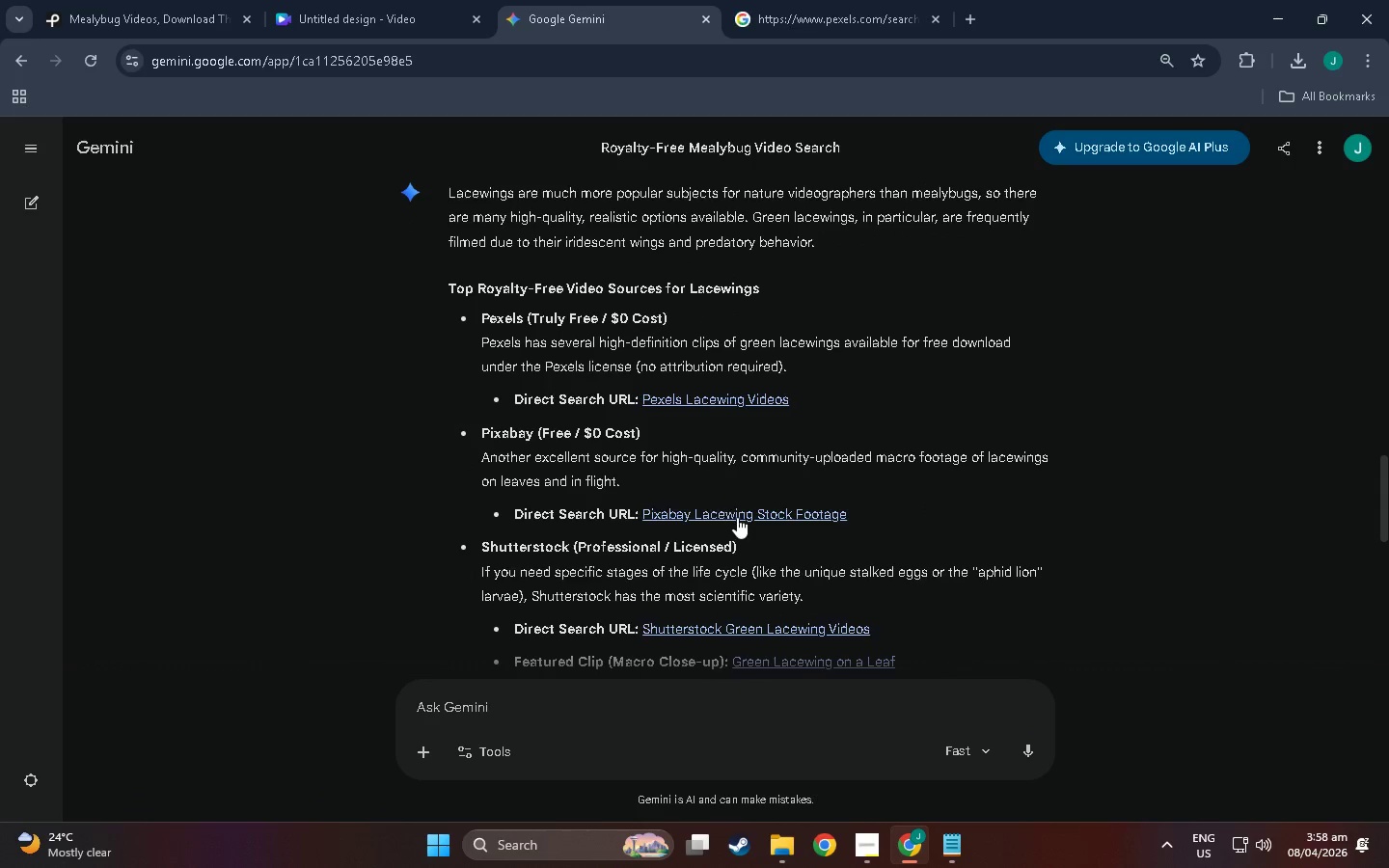 
right_click([737, 517])
 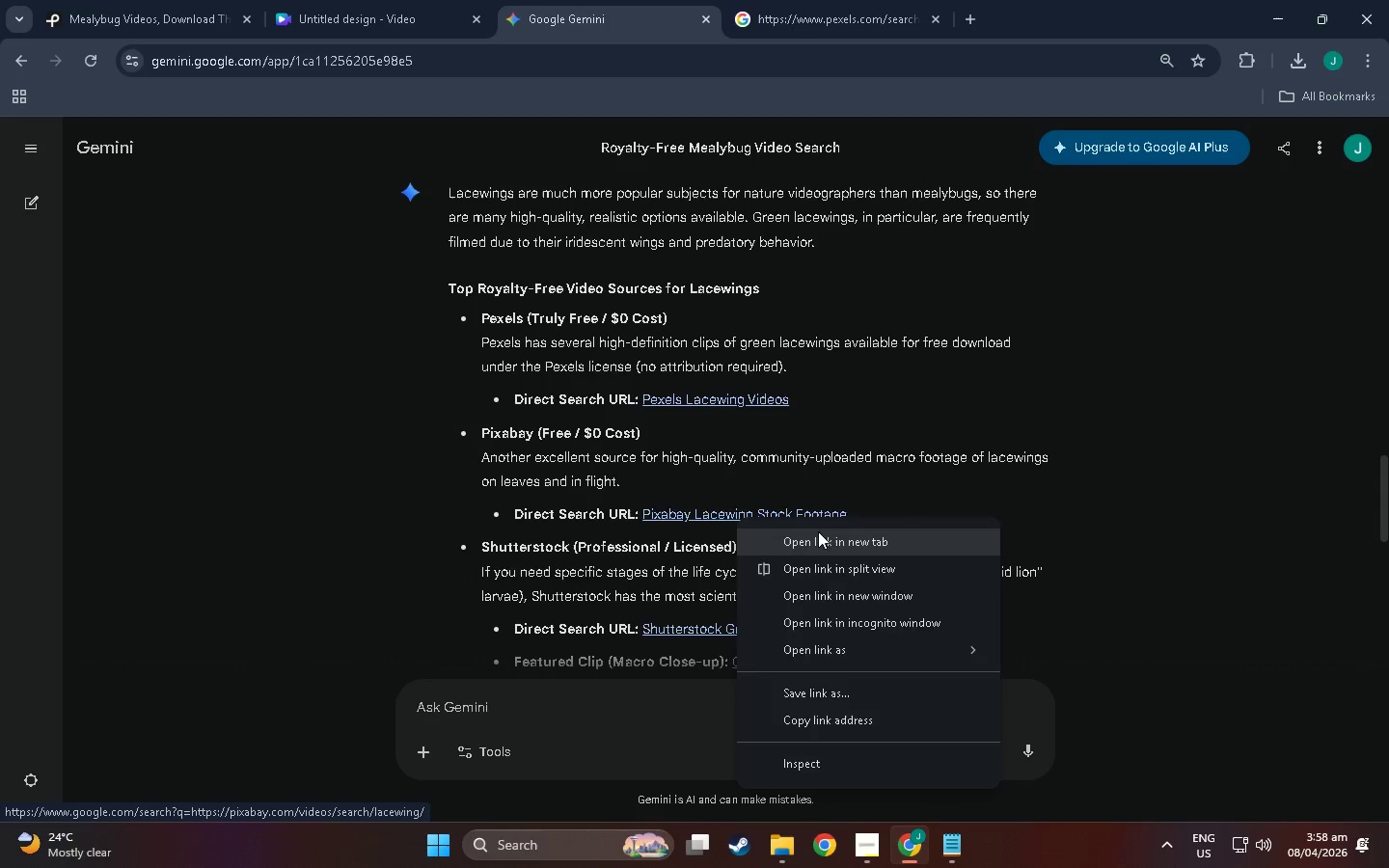 
left_click([818, 531])
 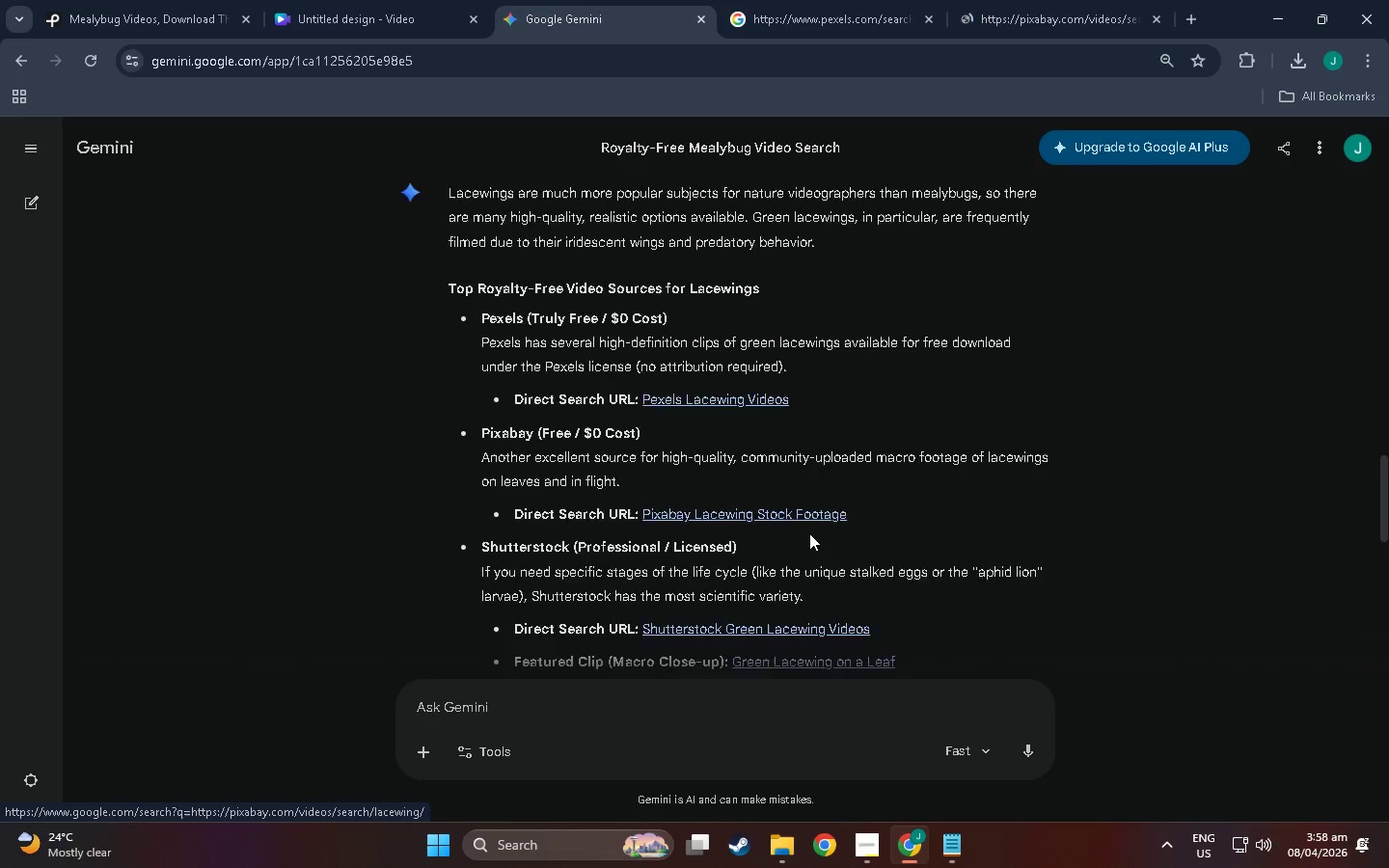 
scroll: coordinate [567, 529], scroll_direction: down, amount: 30.0
 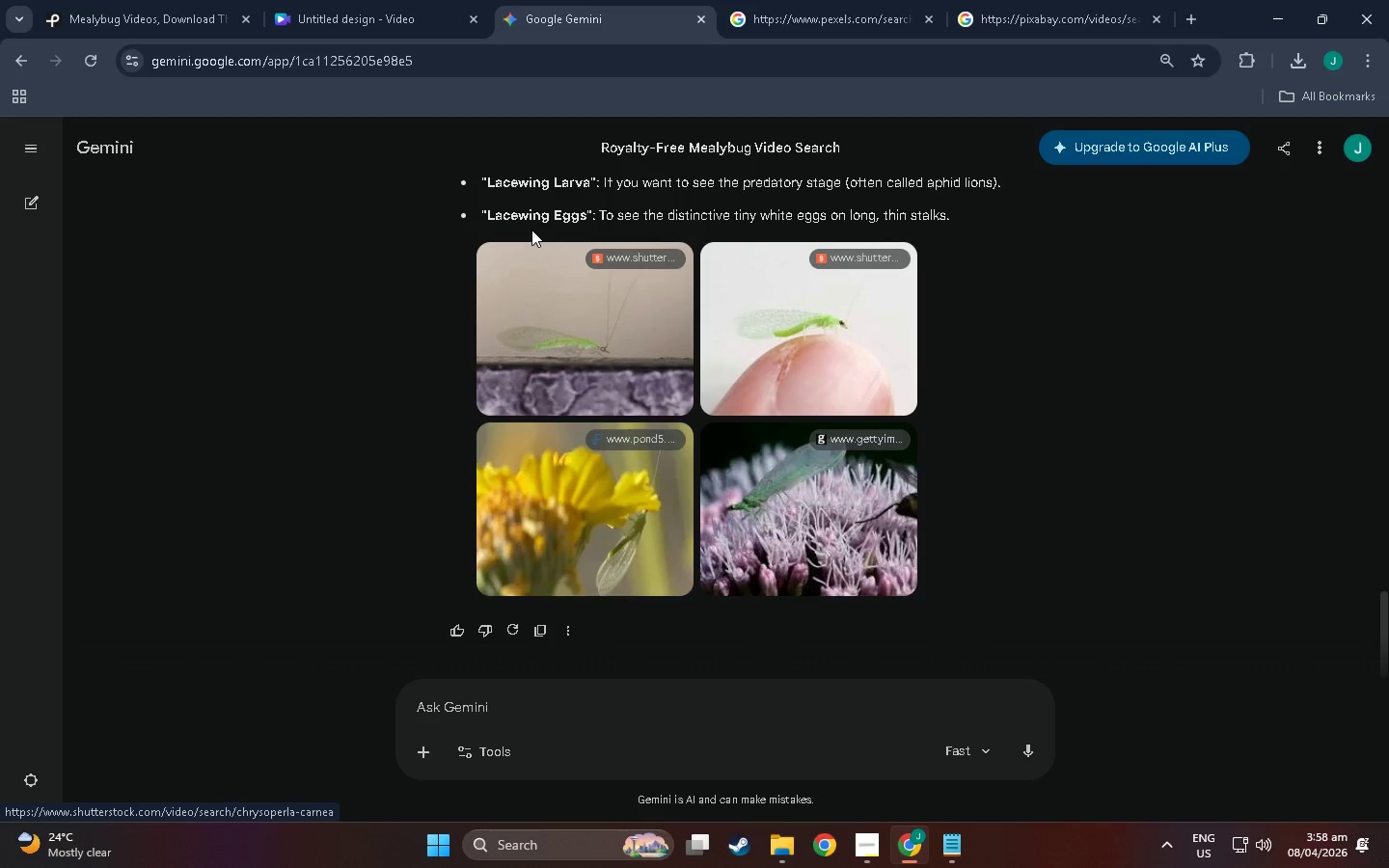 
scroll: coordinate [546, 231], scroll_direction: up, amount: 2.0
 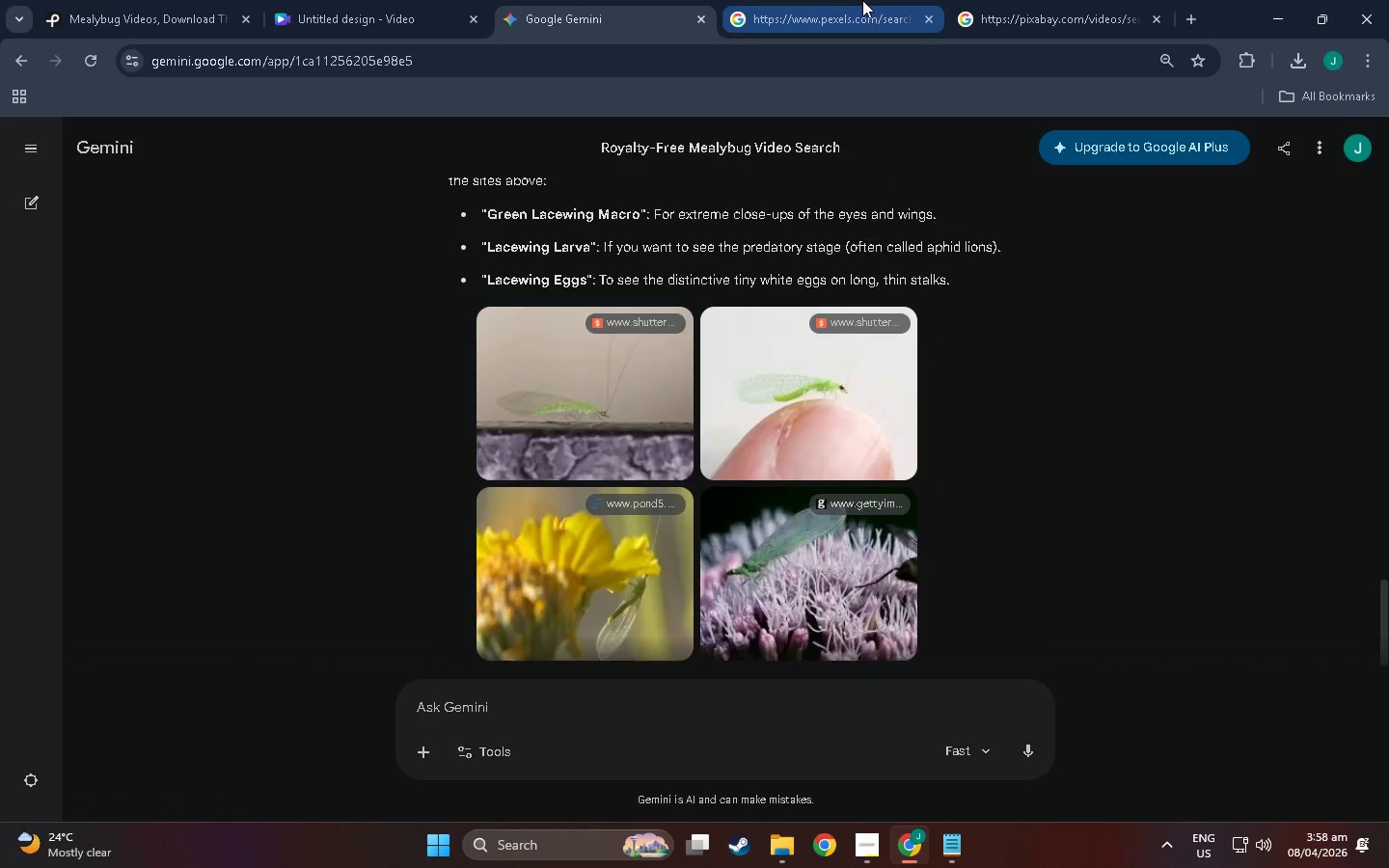 
left_click([862, 0])
 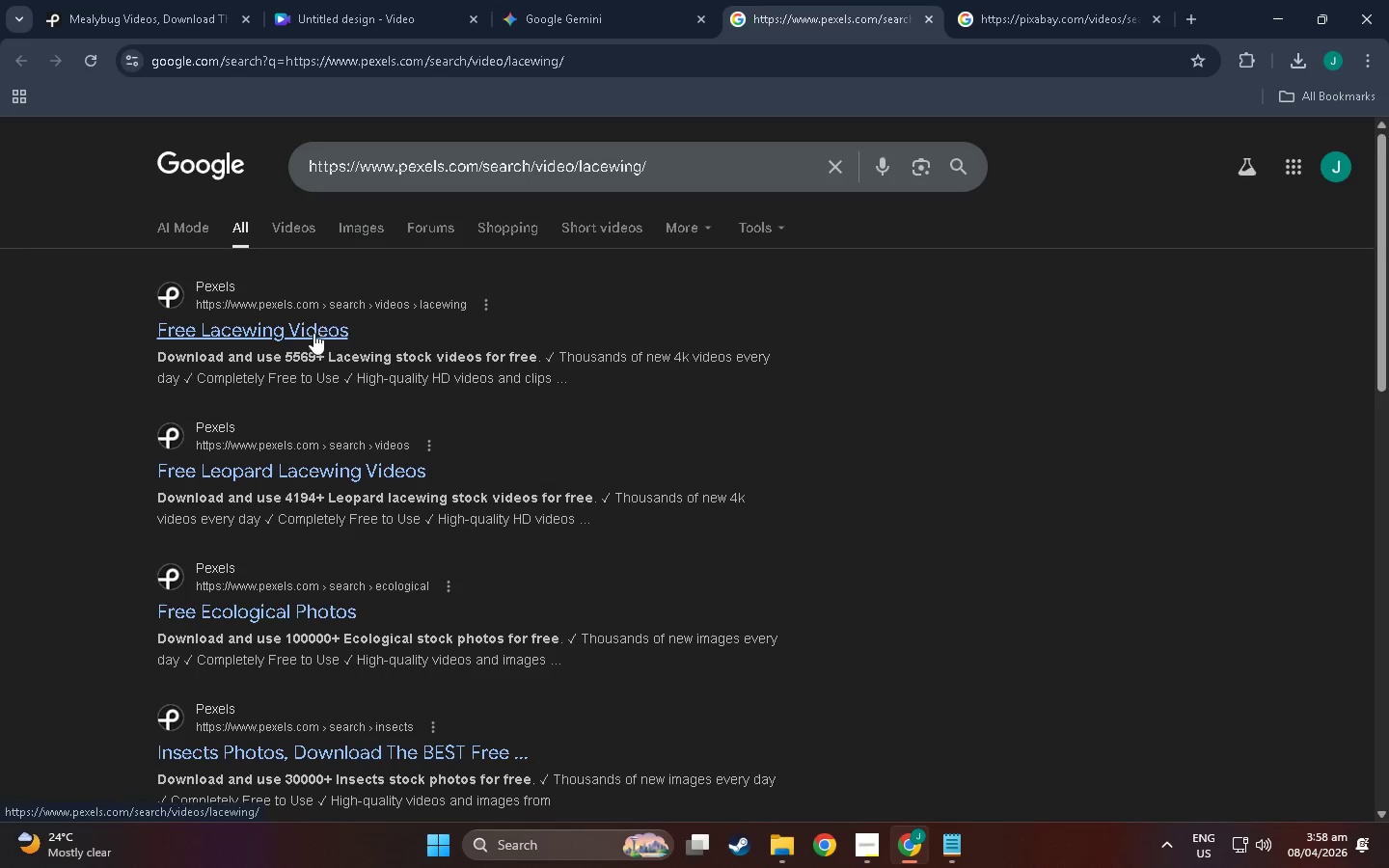 
left_click([311, 329])
 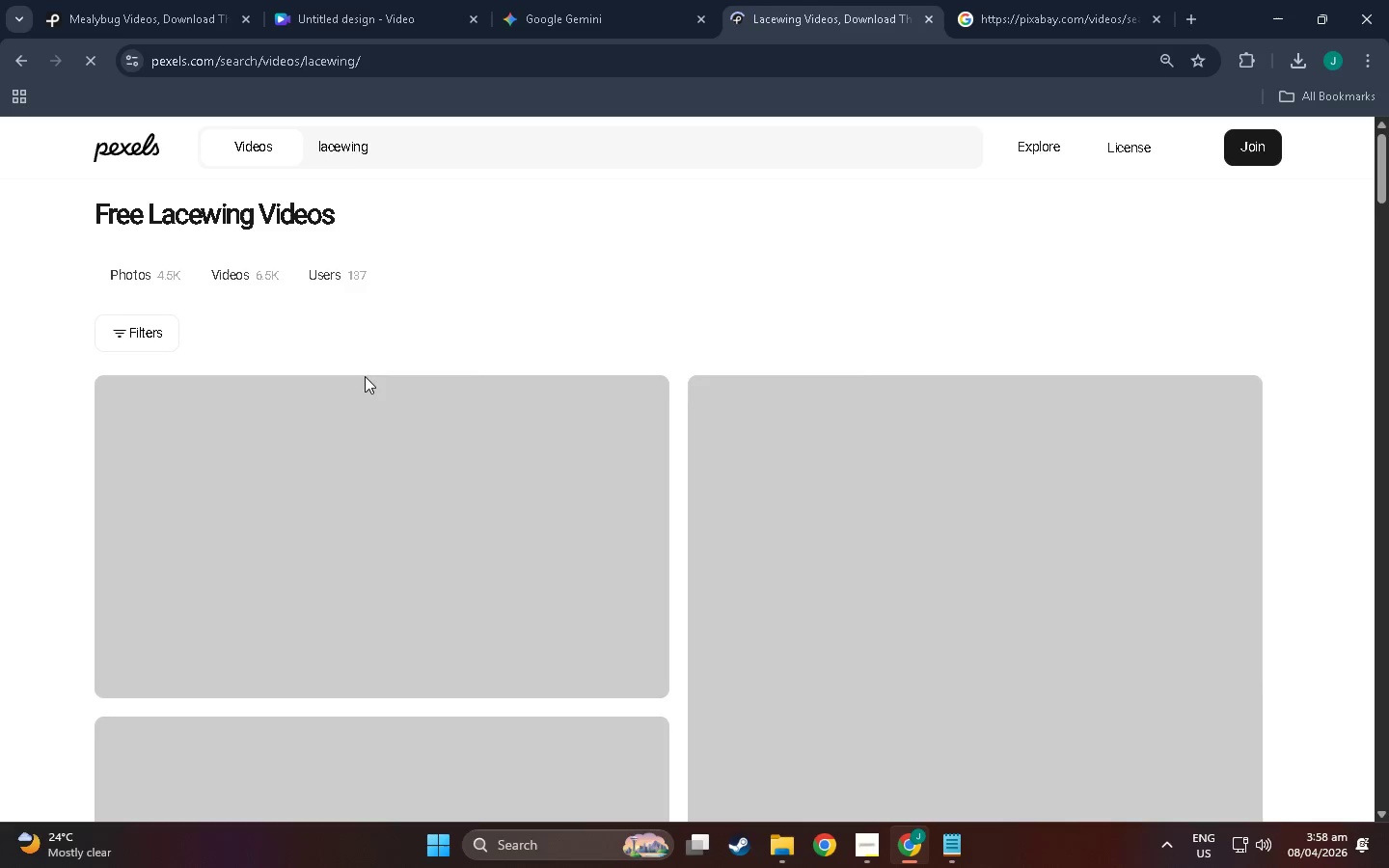 
scroll: coordinate [349, 397], scroll_direction: down, amount: 16.0
 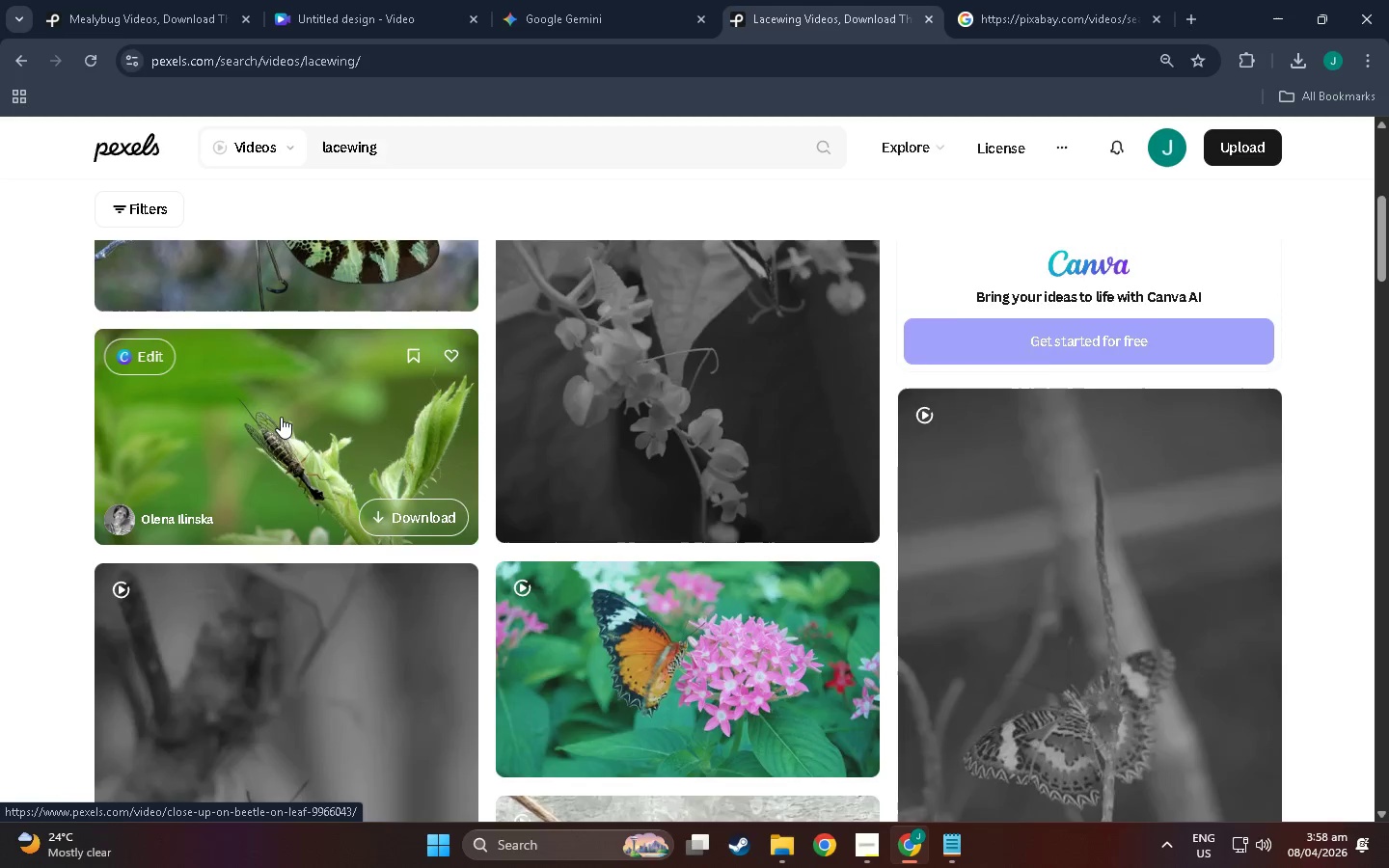 
scroll: coordinate [281, 417], scroll_direction: up, amount: 7.0
 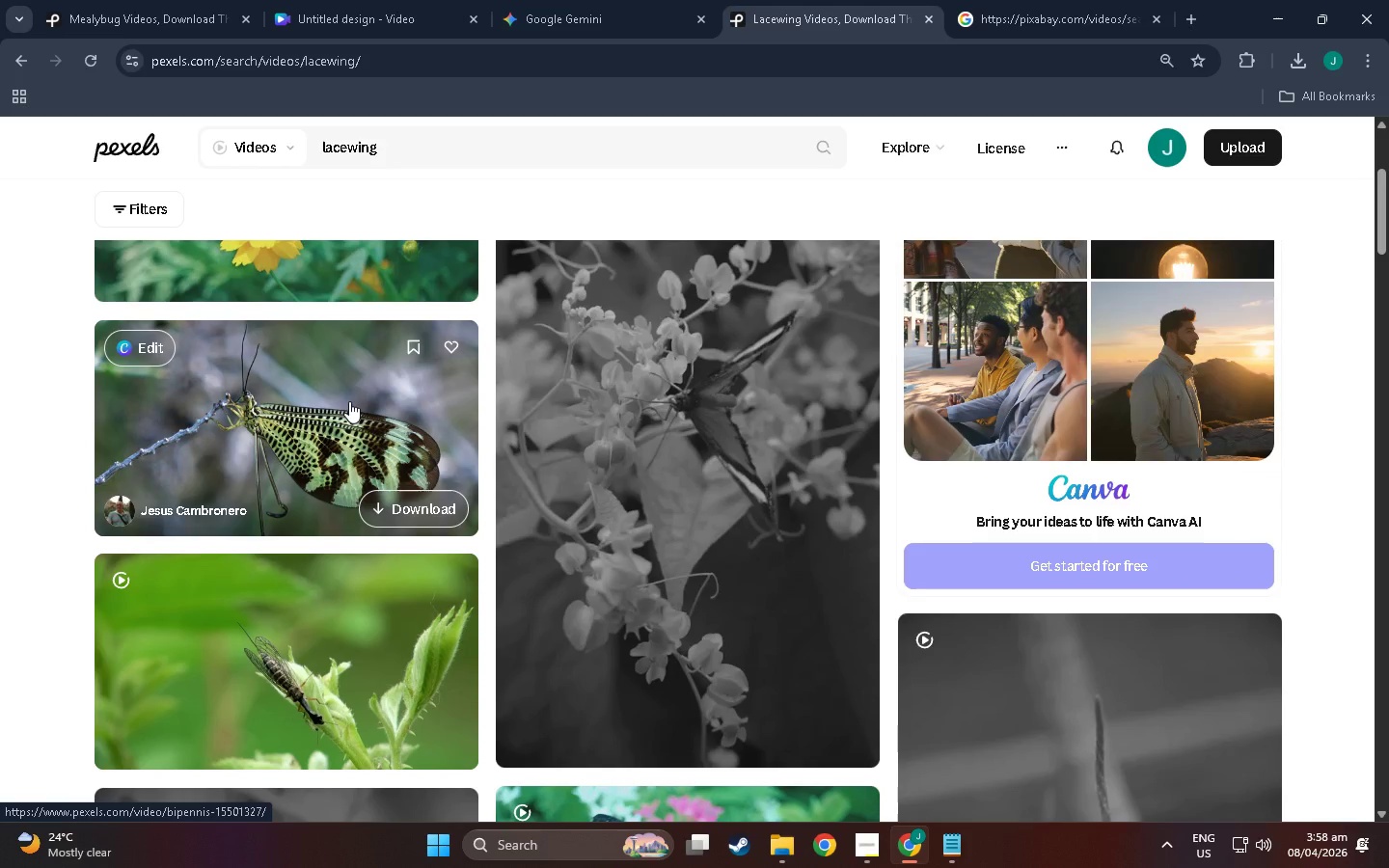 
scroll: coordinate [372, 445], scroll_direction: down, amount: 56.0
 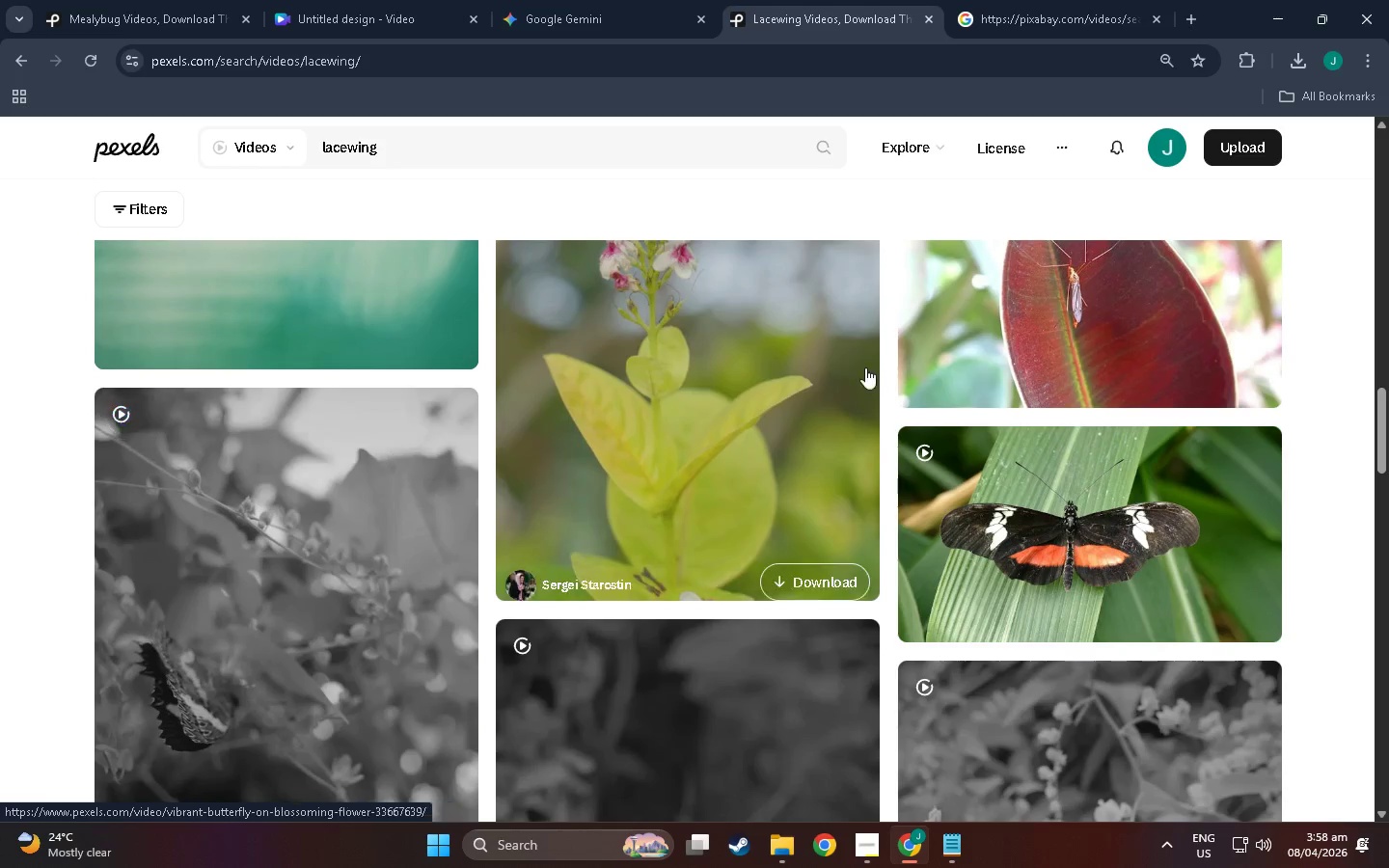 
left_click([995, 11])
 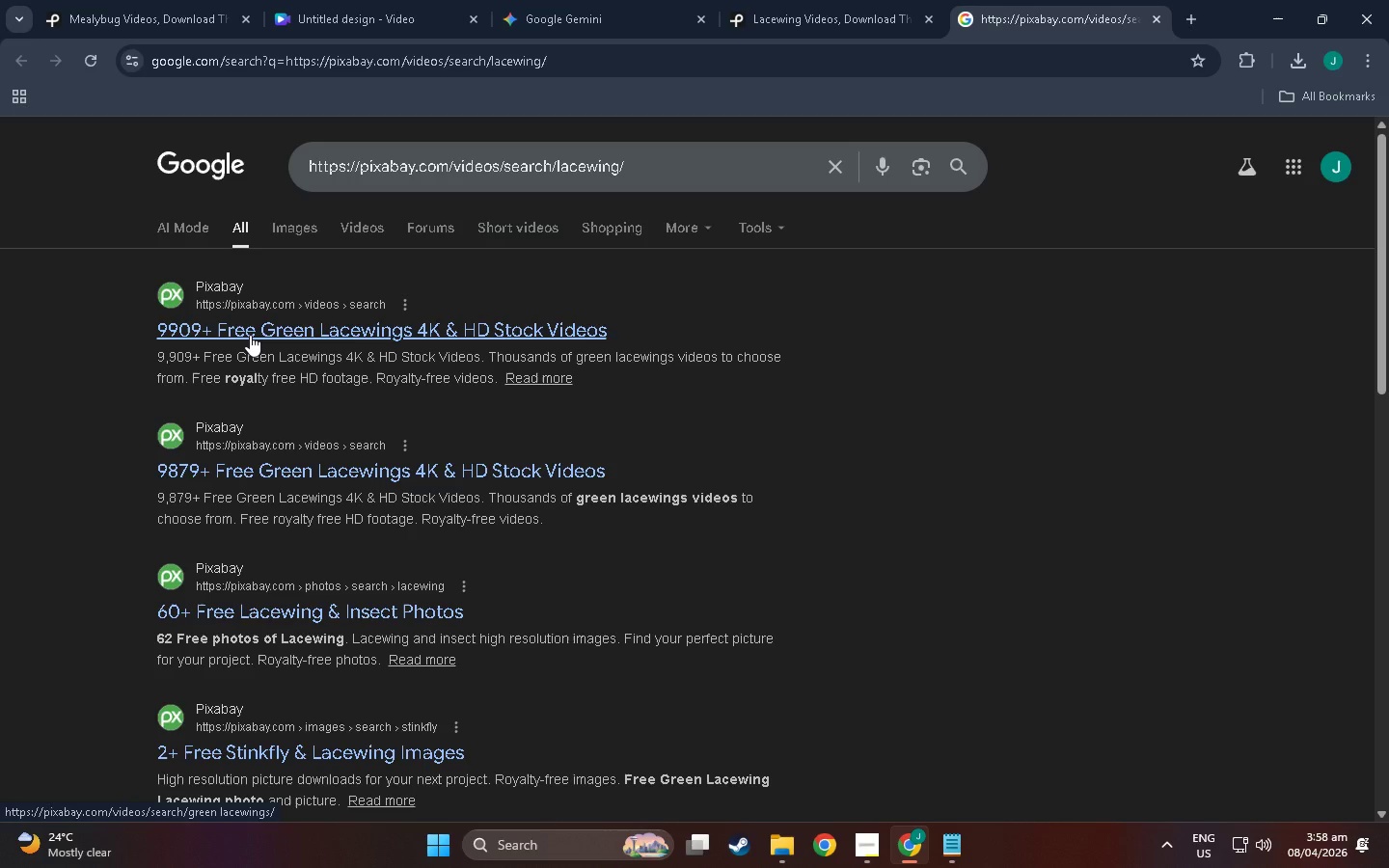 
scroll: coordinate [566, 437], scroll_direction: down, amount: 66.0
 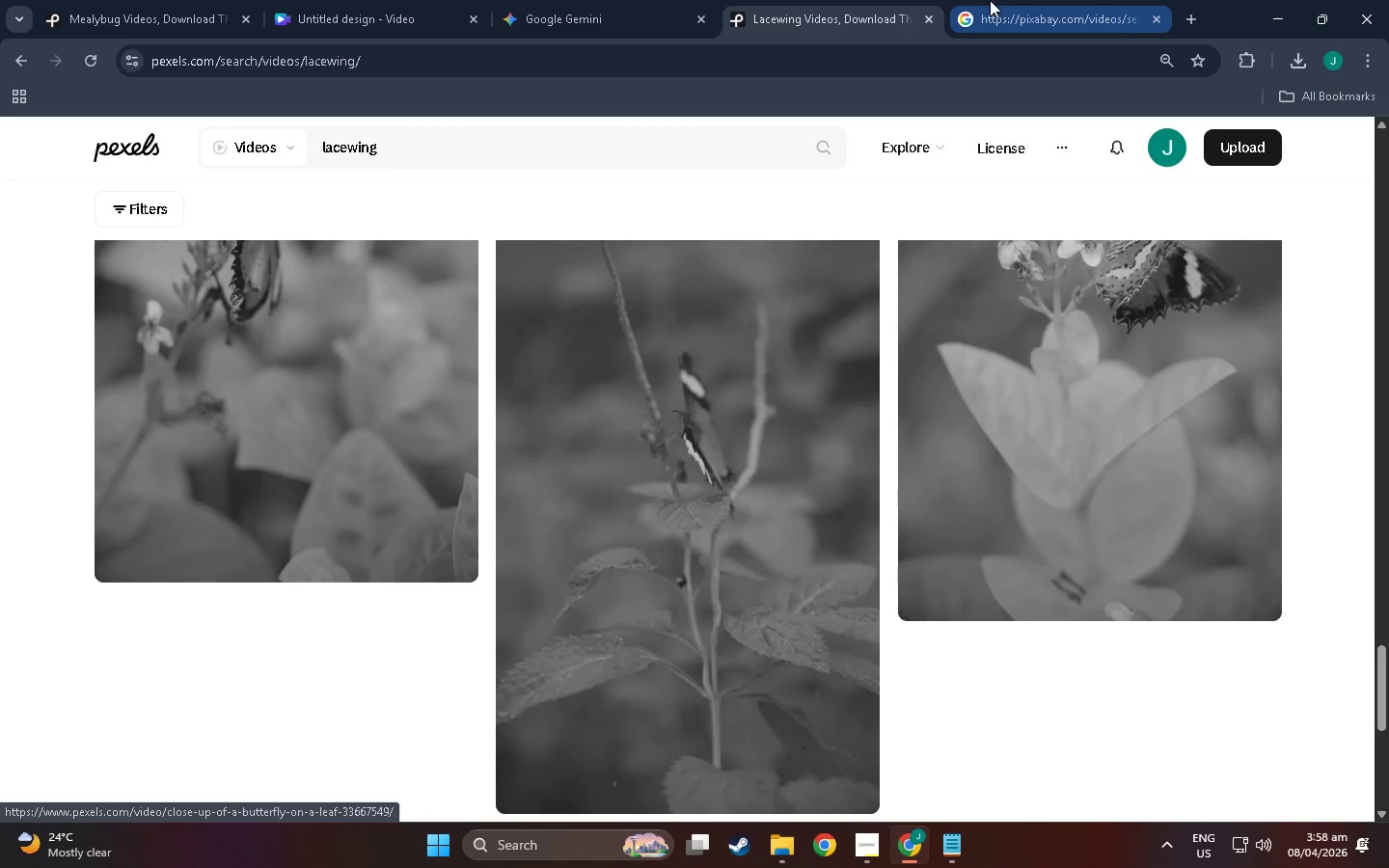 
left_click([250, 335])
 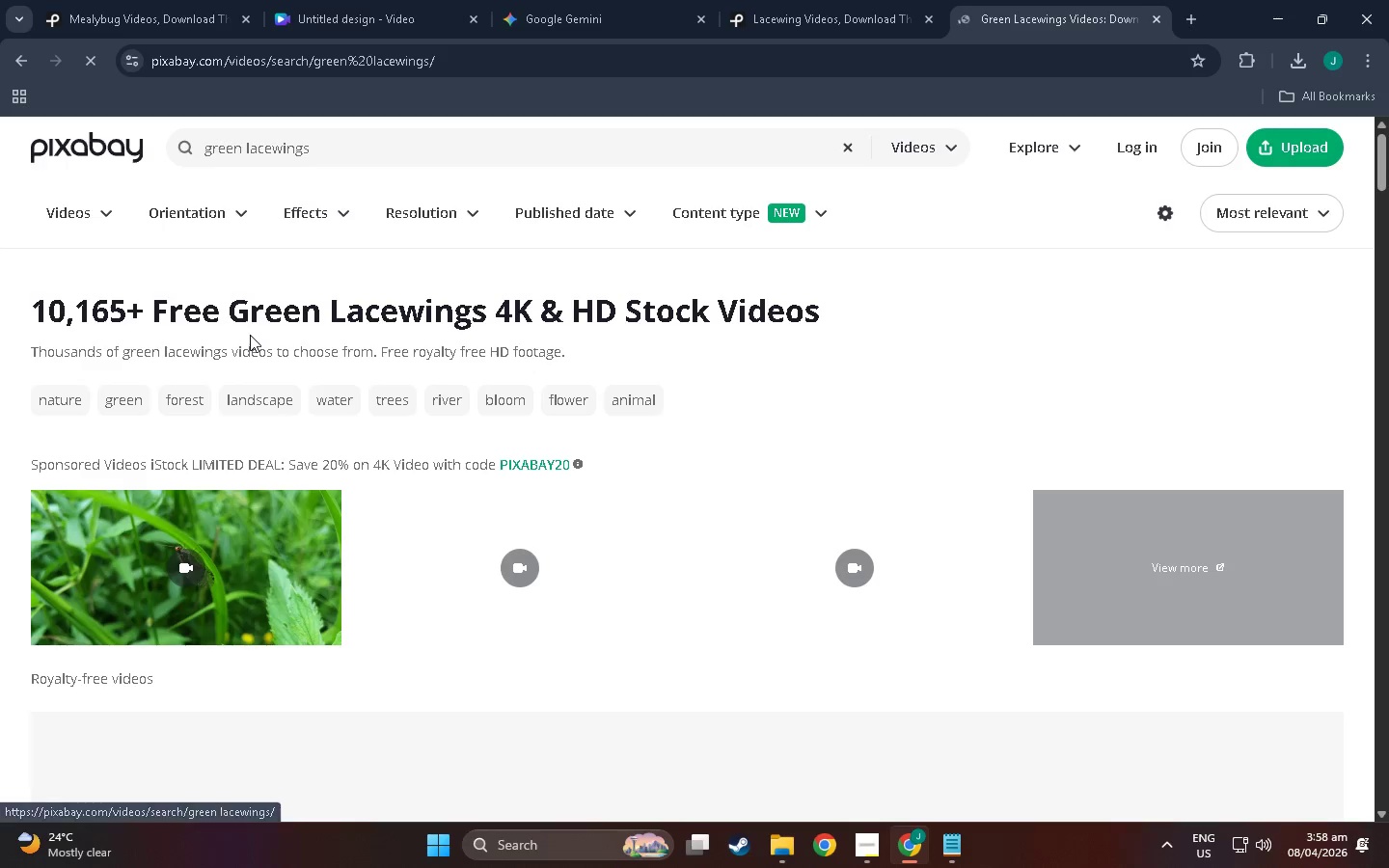 
scroll: coordinate [843, 654], scroll_direction: down, amount: 60.0
 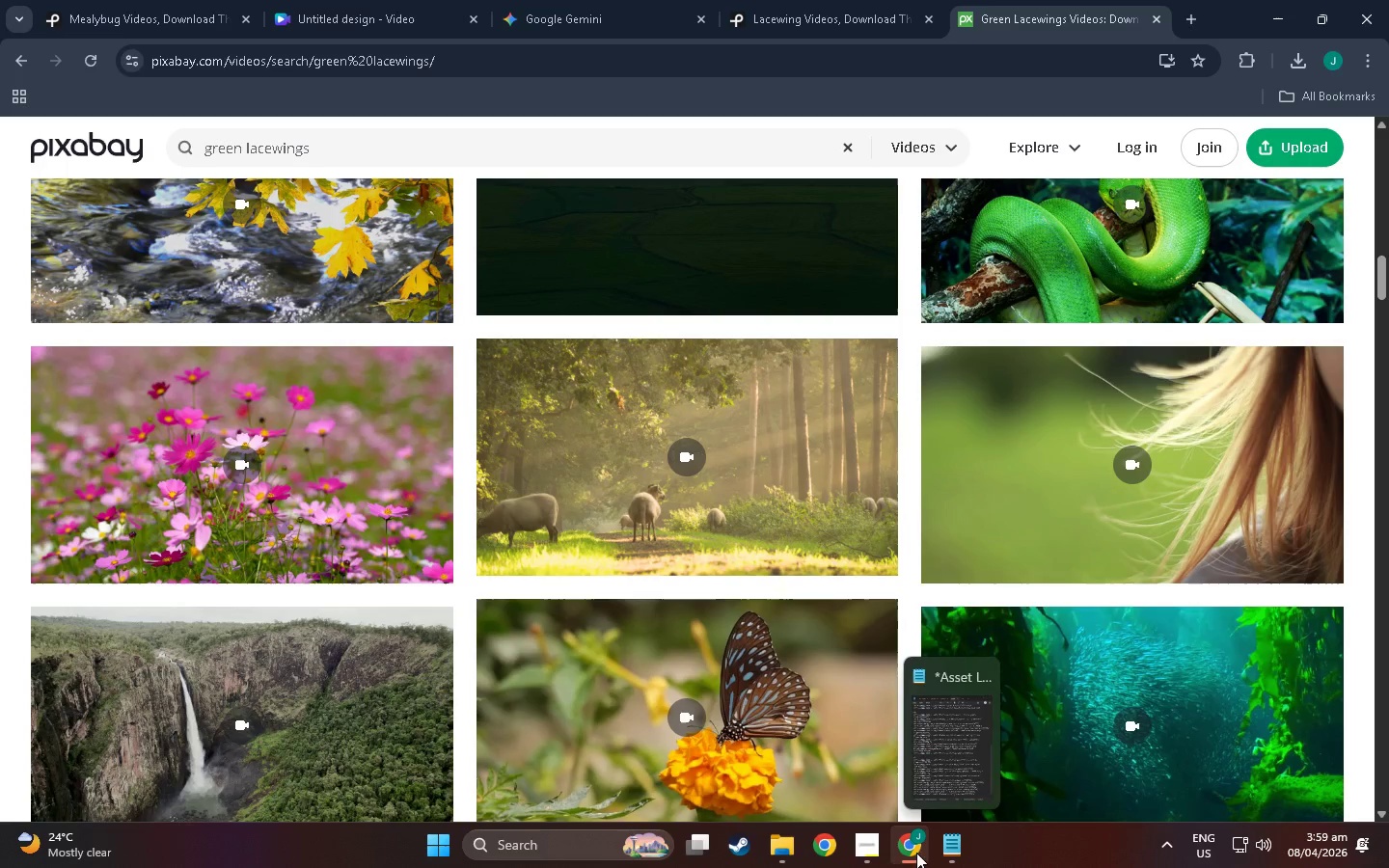 
left_click([885, 846])